 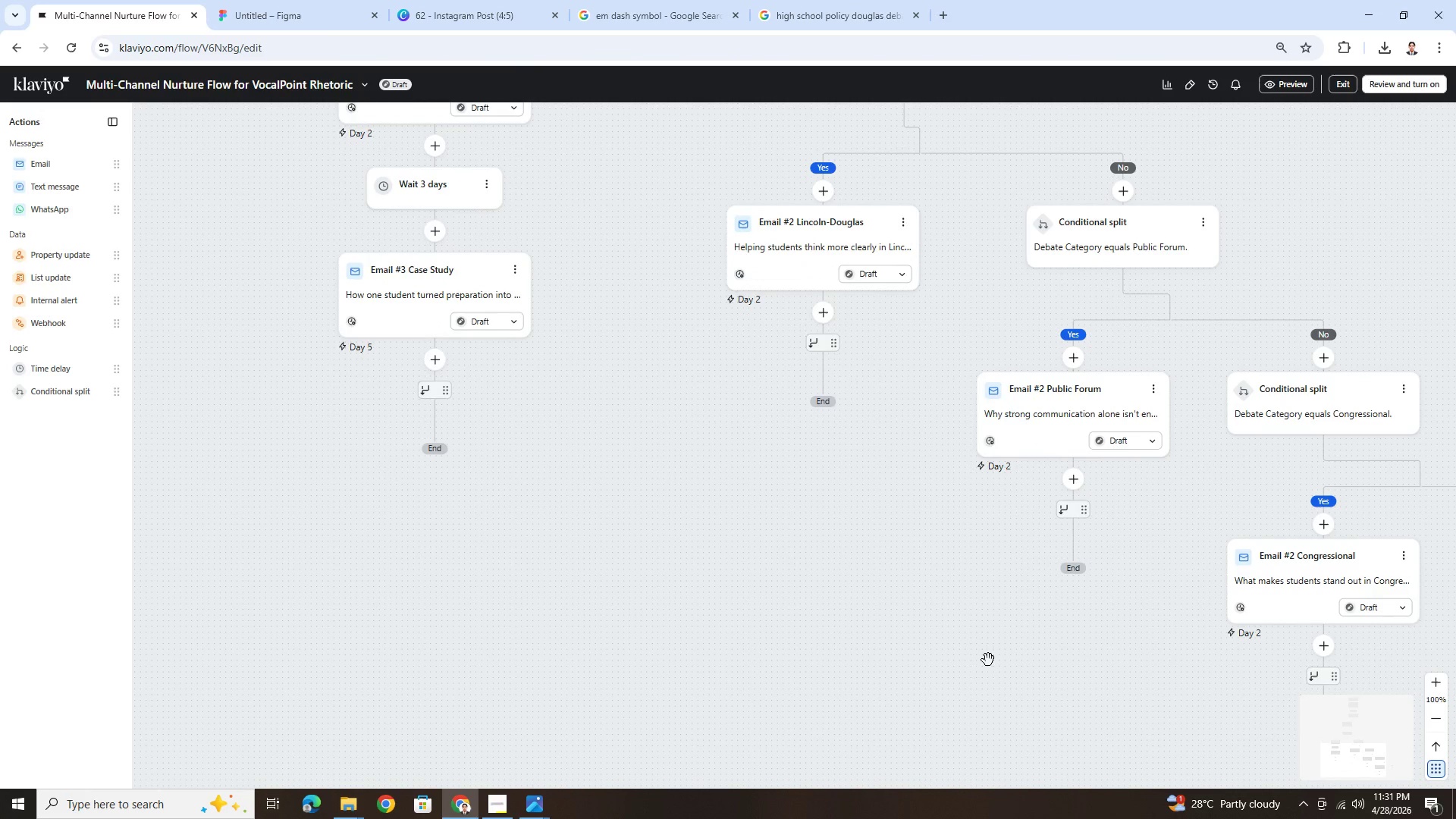 
left_click_drag(start_coordinate=[986, 664], to_coordinate=[614, 639])
 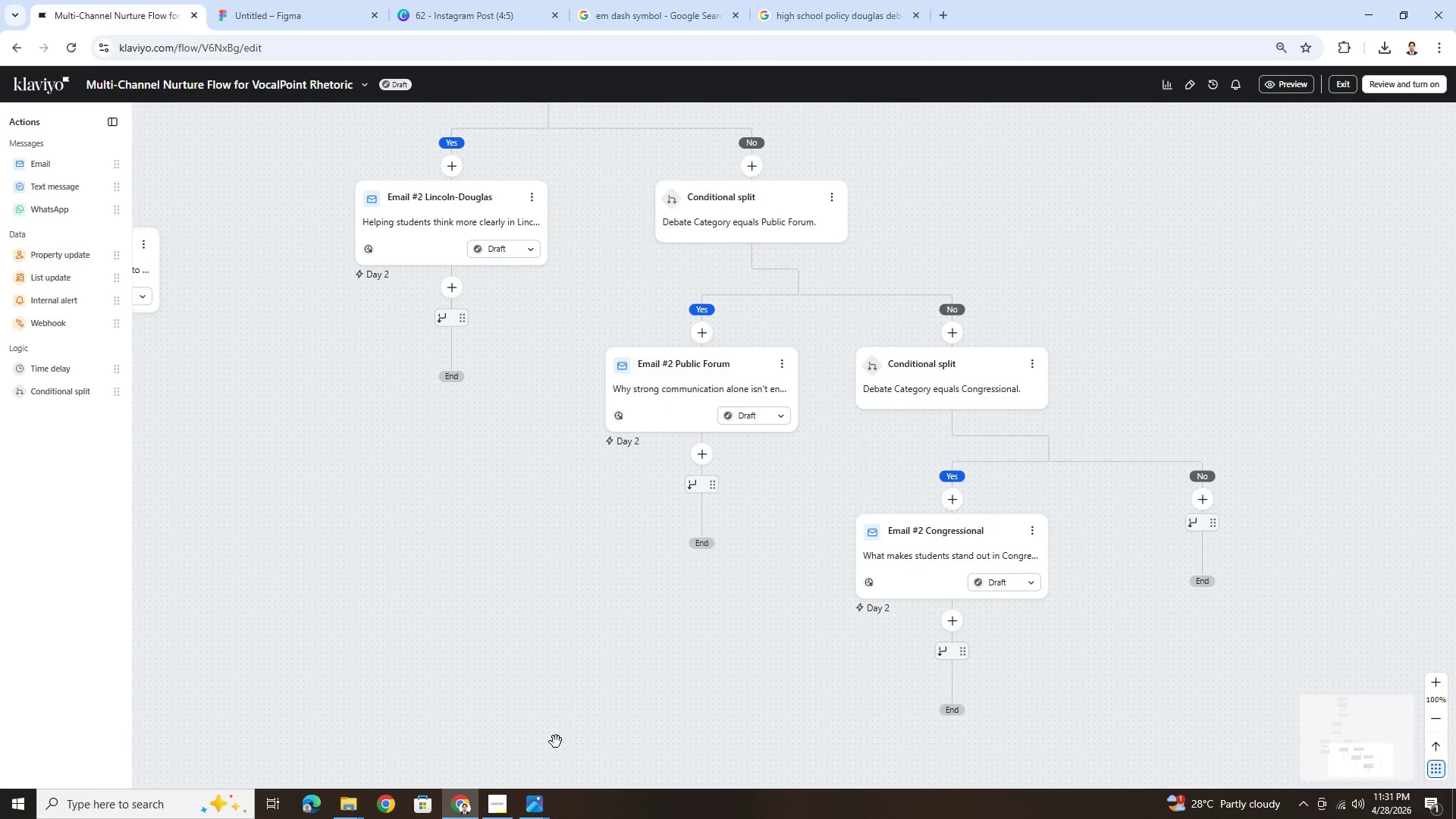 
left_click_drag(start_coordinate=[556, 742], to_coordinate=[899, 676])
 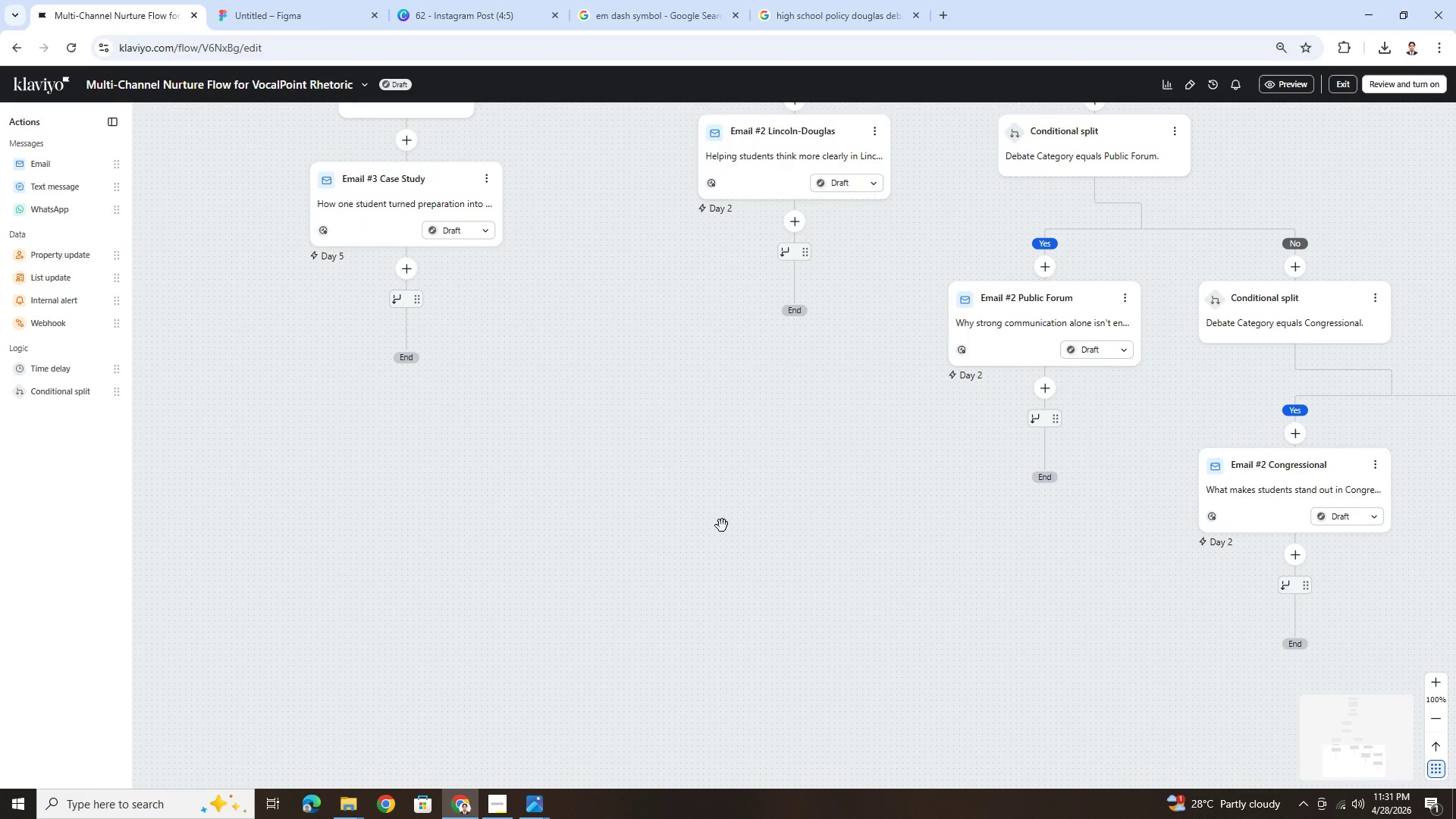 
left_click_drag(start_coordinate=[719, 521], to_coordinate=[828, 623])
 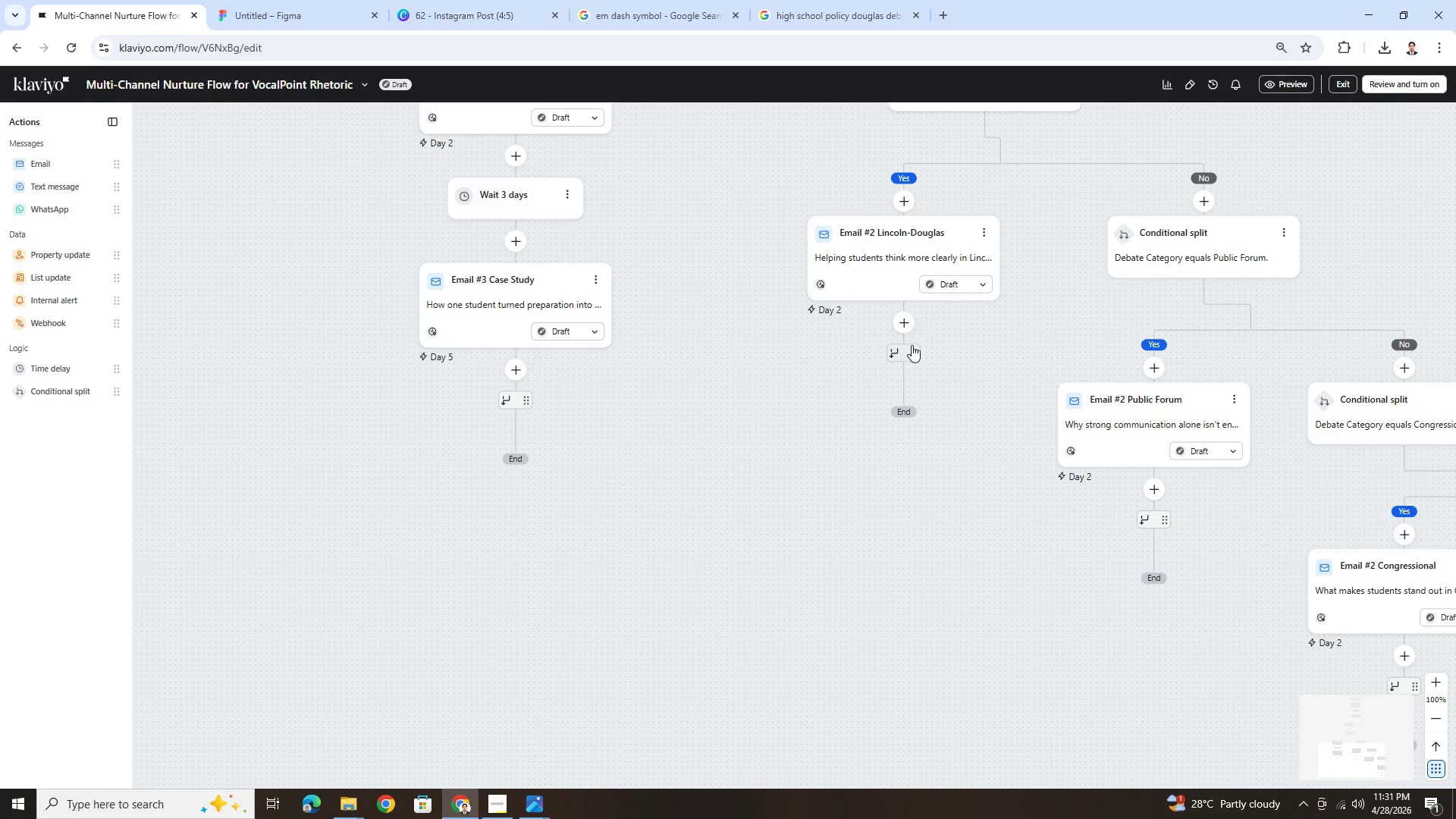 
left_click_drag(start_coordinate=[904, 350], to_coordinate=[513, 241])
 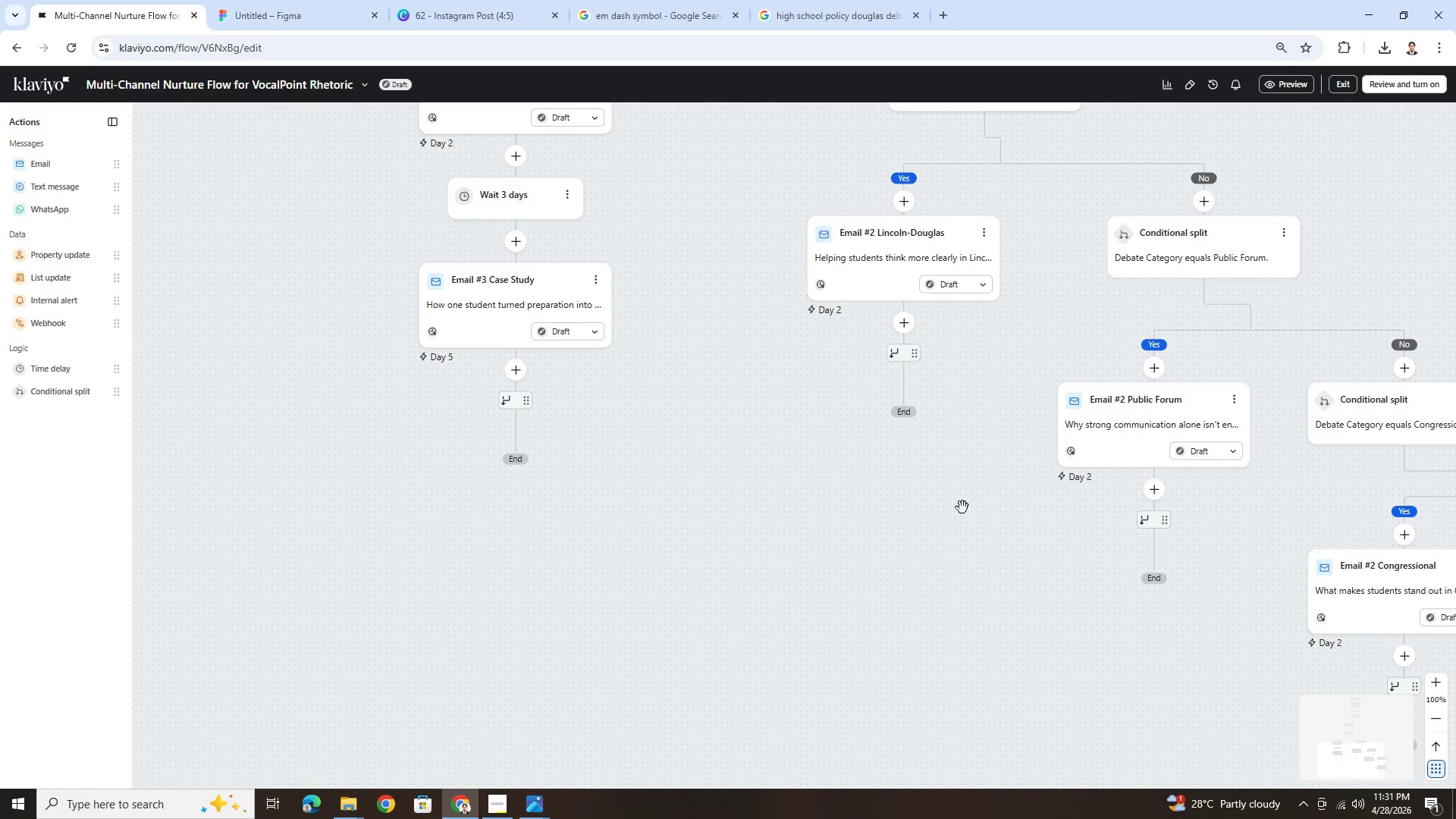 
scroll: coordinate [985, 539], scroll_direction: up, amount: 2.0
 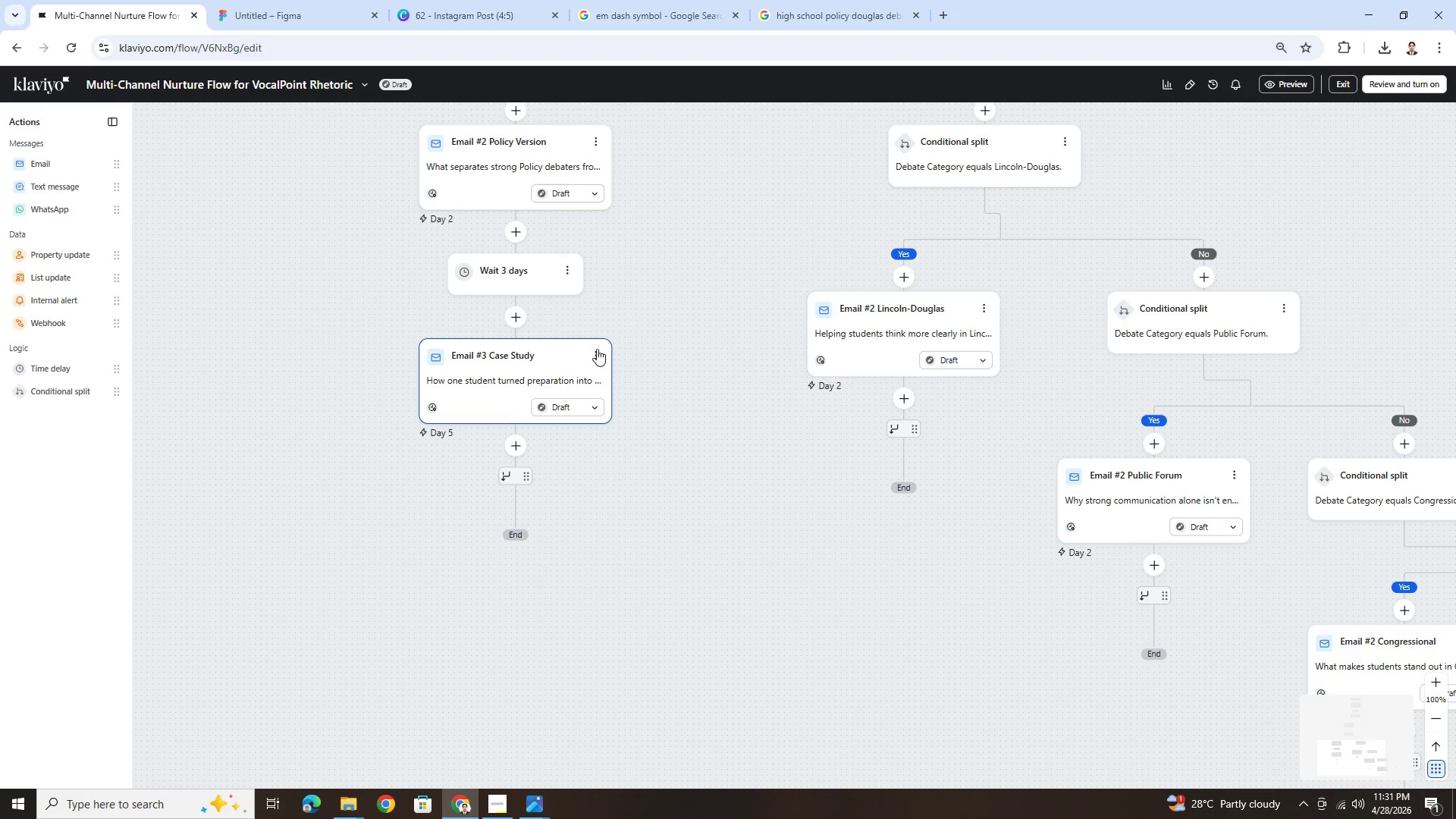 
left_click([604, 347])
 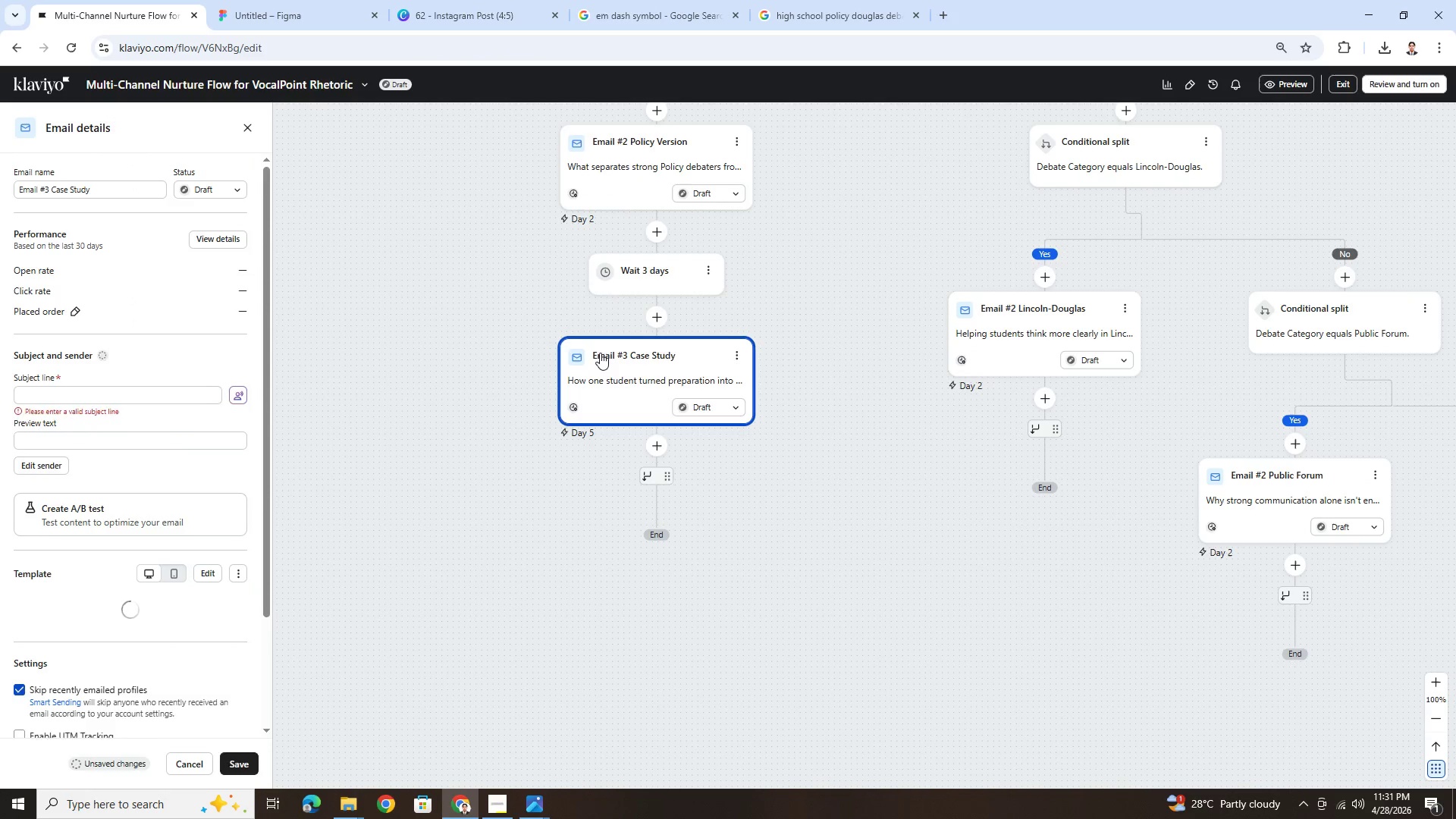 
left_click([600, 353])
 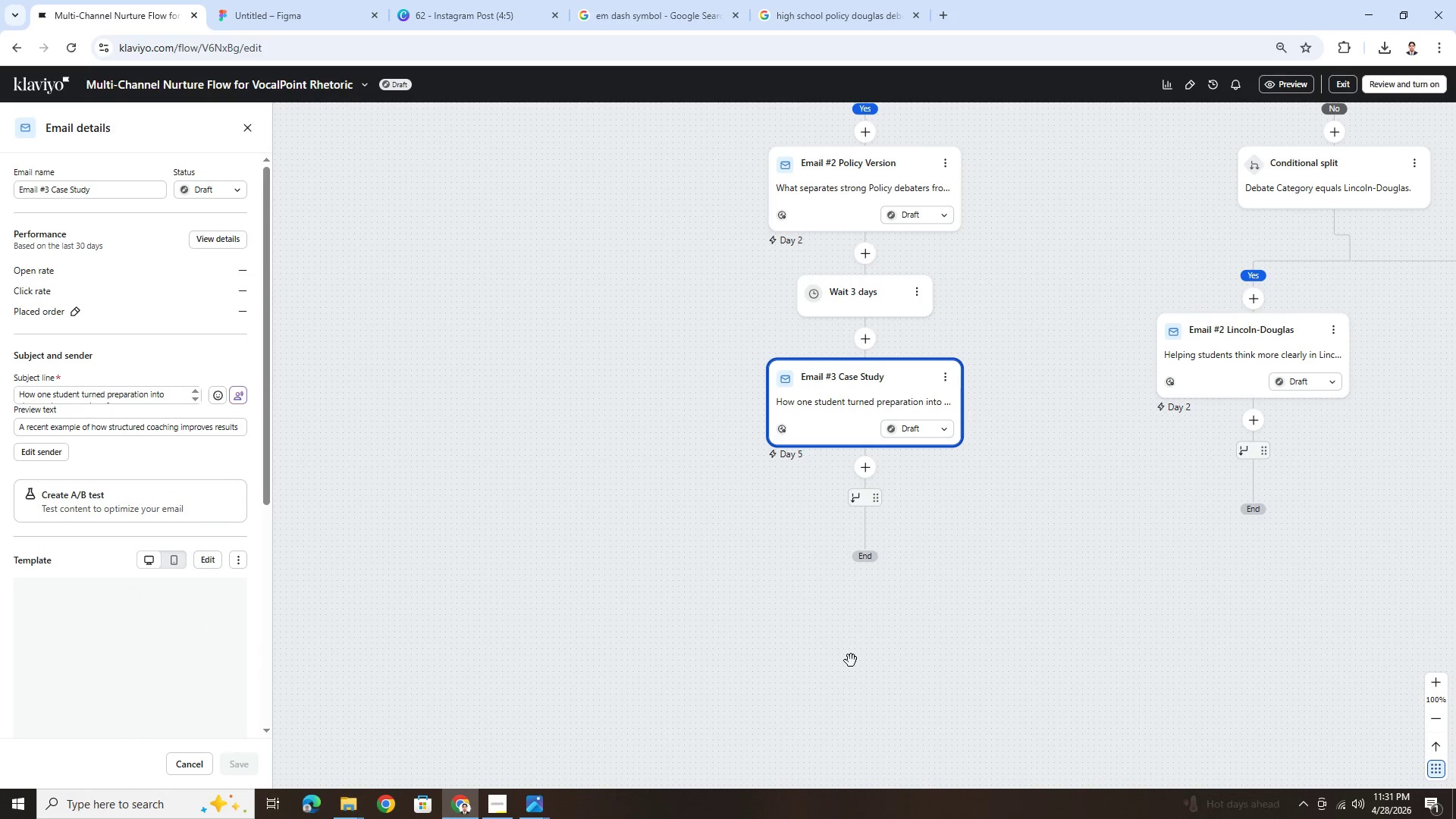 
left_click([969, 678])
 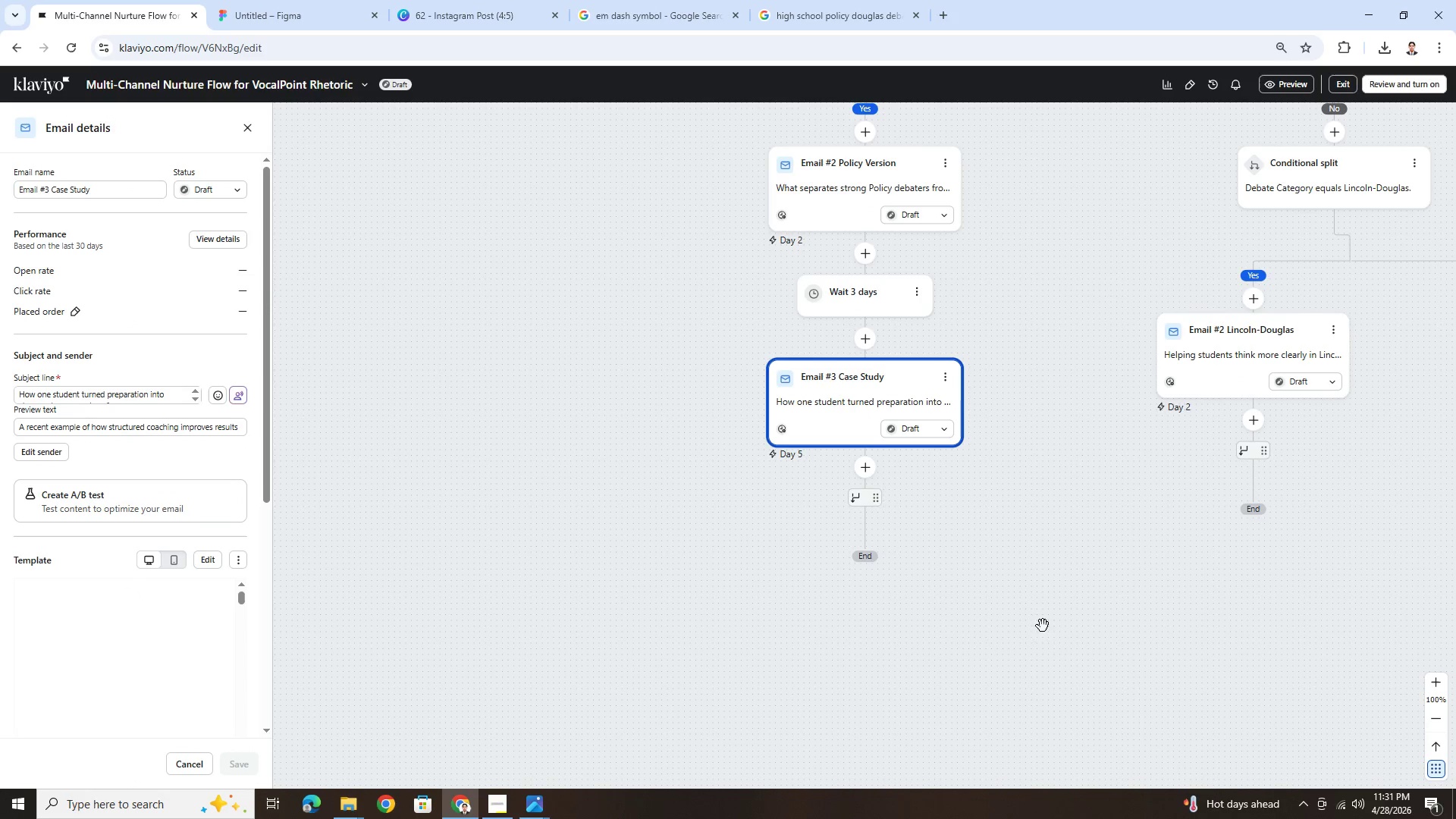 
left_click_drag(start_coordinate=[1044, 623], to_coordinate=[736, 613])
 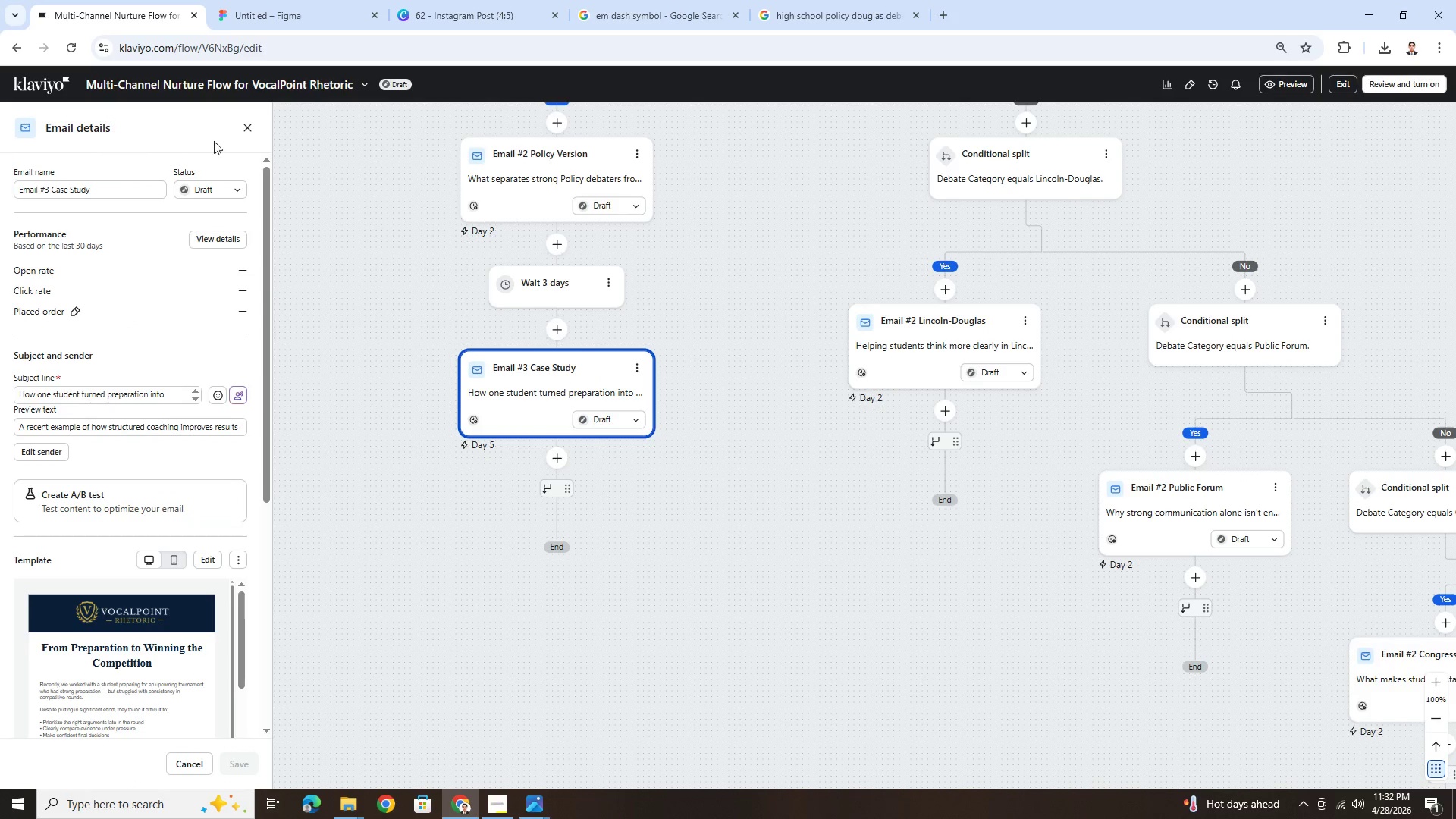 
left_click([239, 130])
 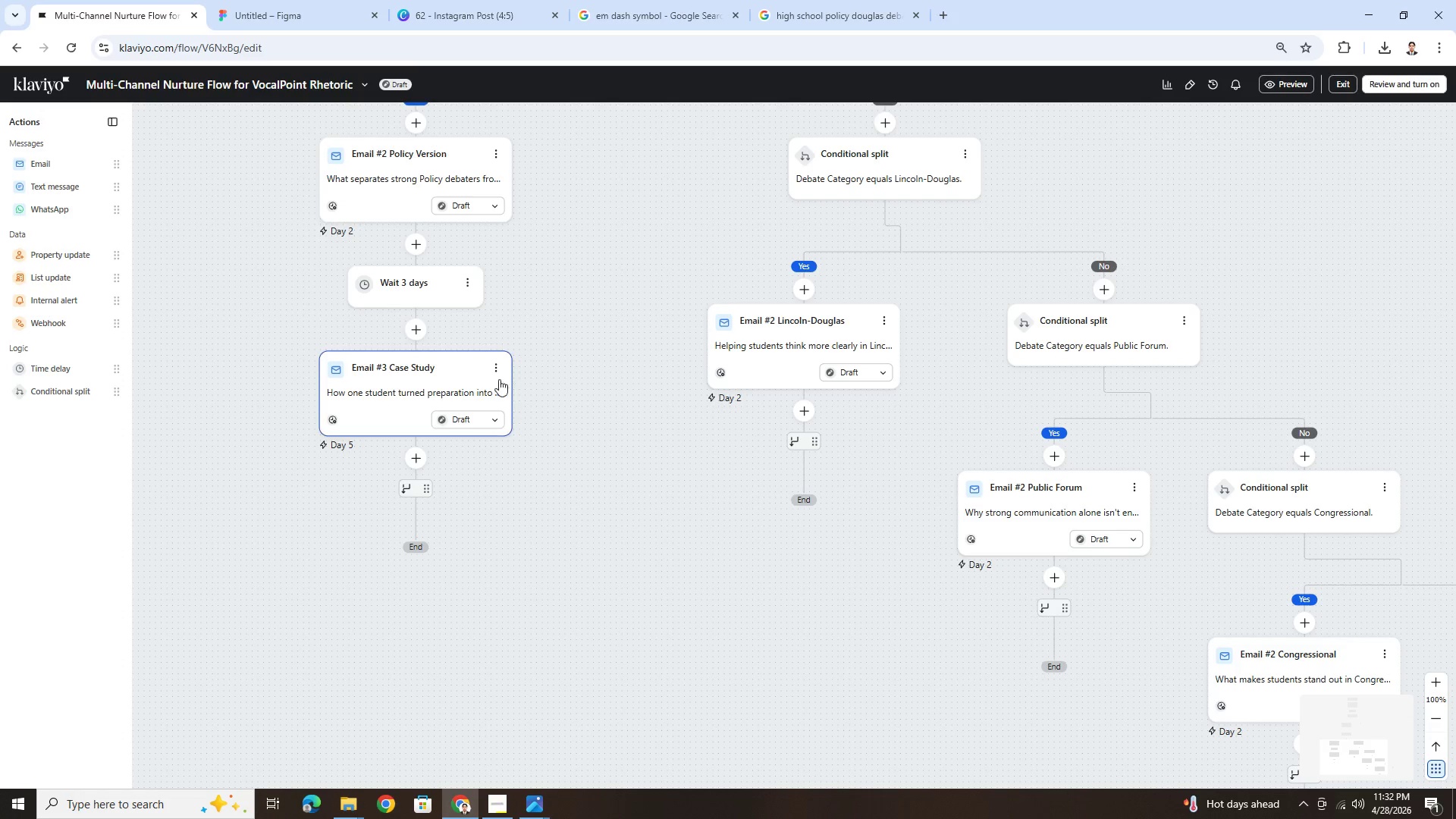 
left_click([494, 371])
 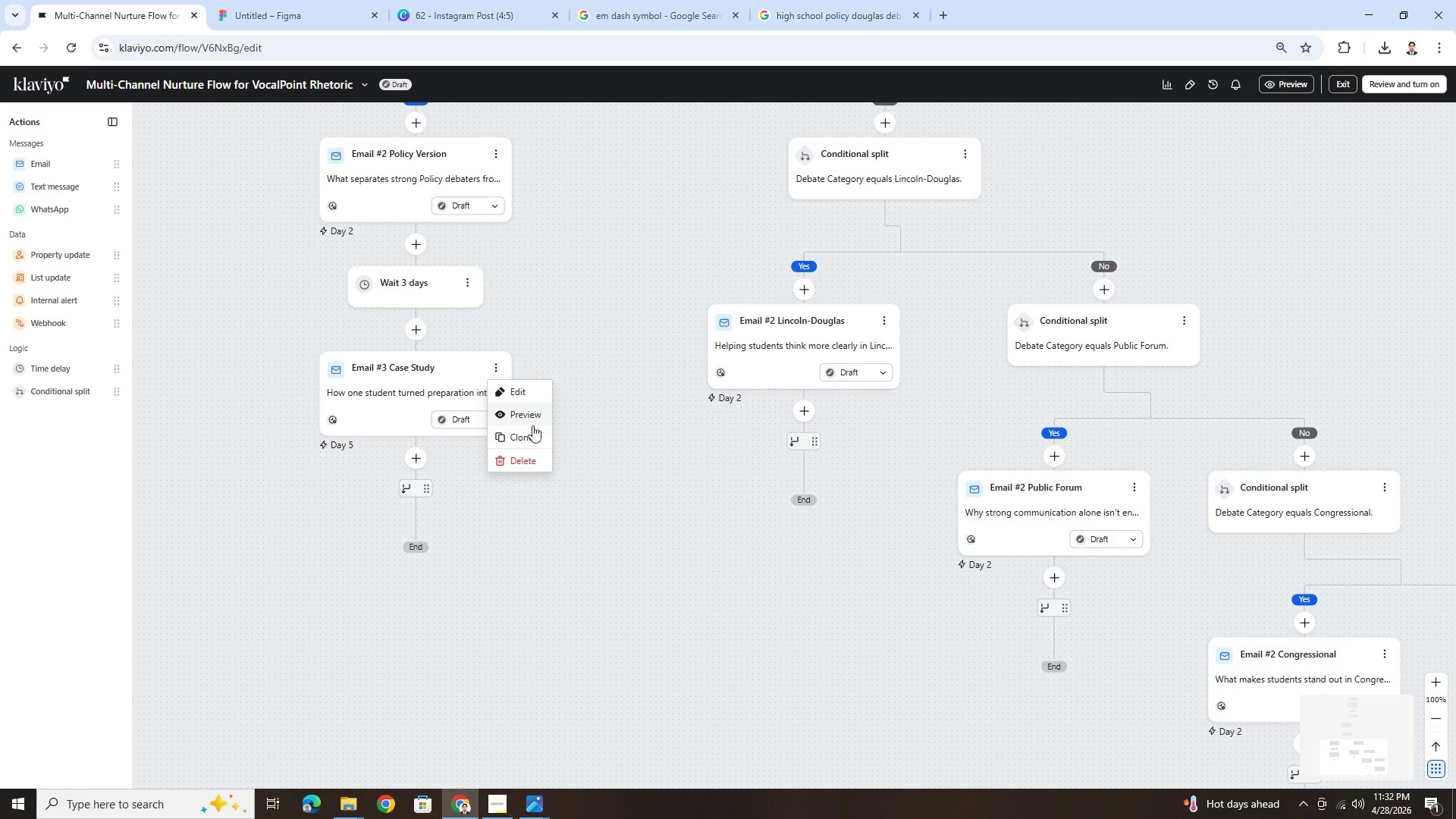 
left_click([537, 437])
 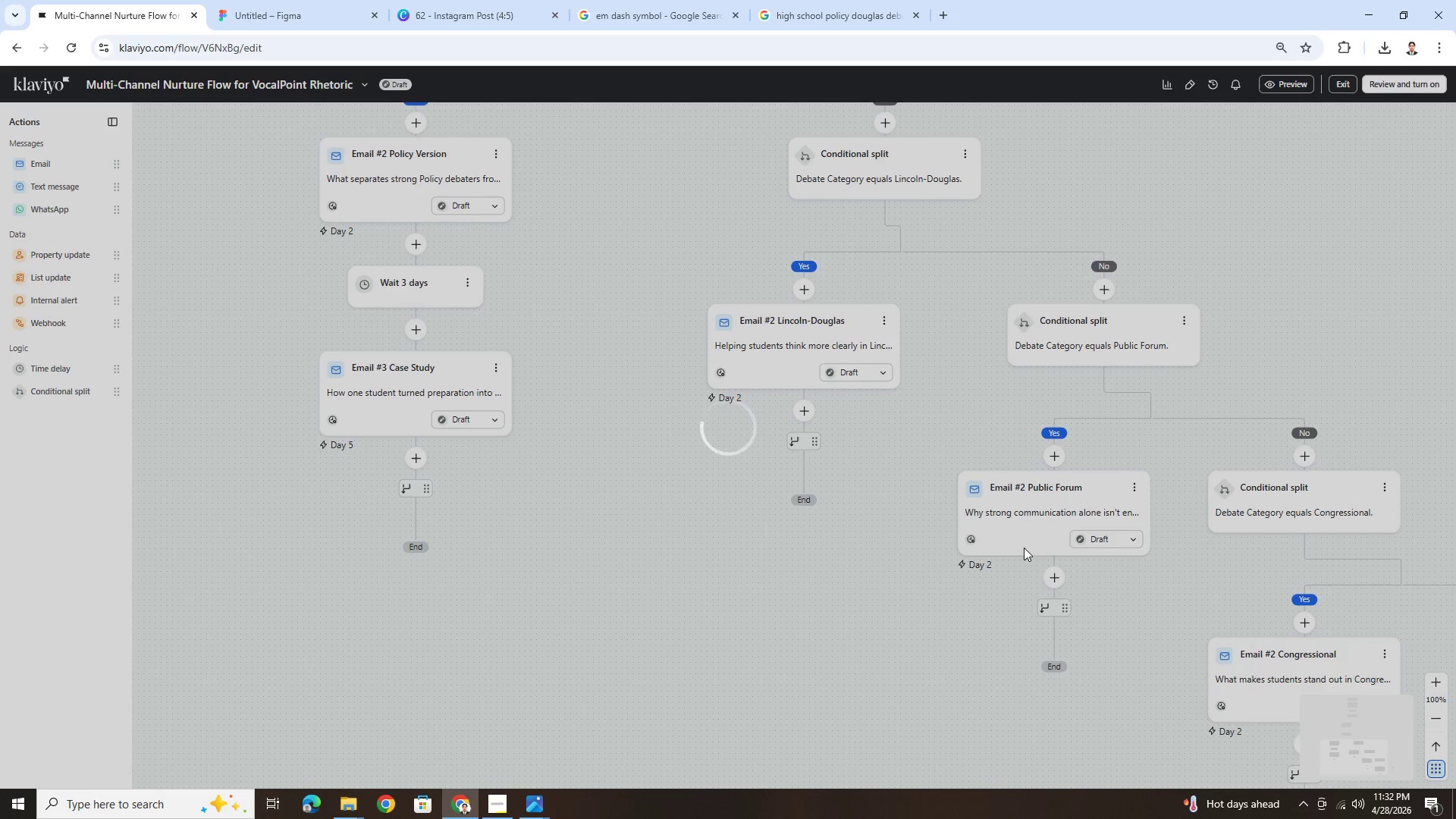 
wait(7.47)
 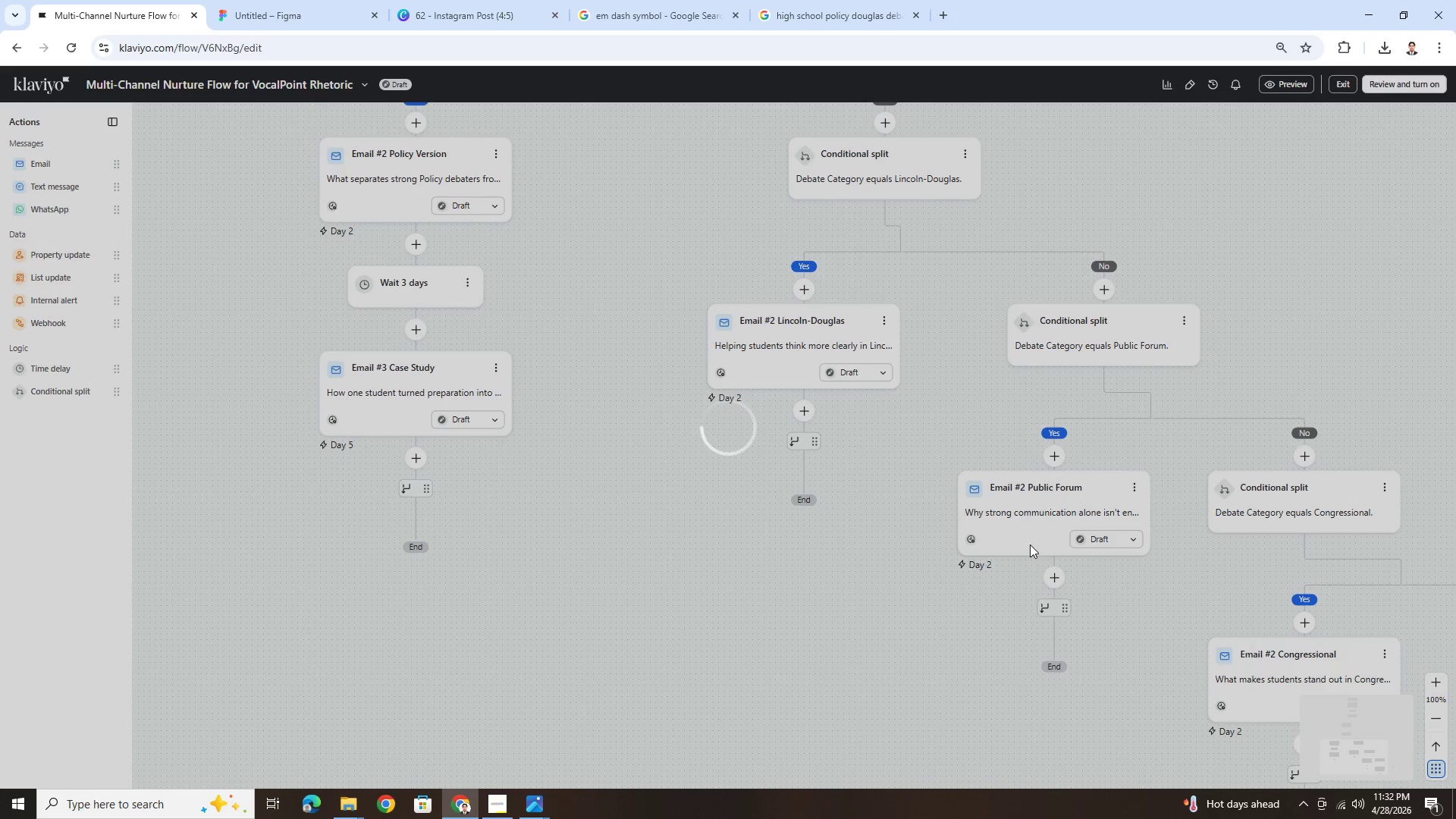 
left_click_drag(start_coordinate=[547, 502], to_coordinate=[912, 457])
 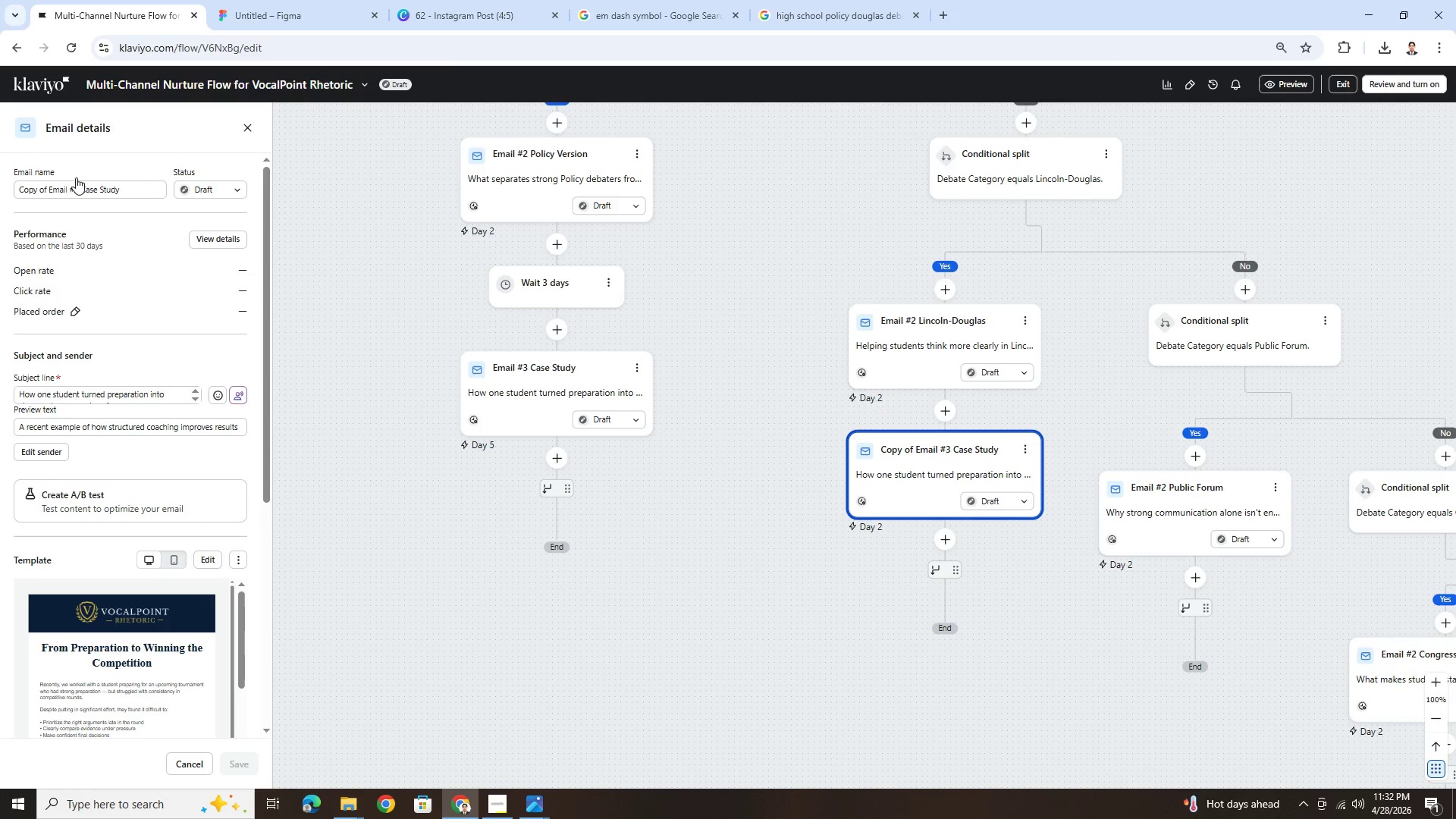 
left_click_drag(start_coordinate=[47, 187], to_coordinate=[0, 193])
 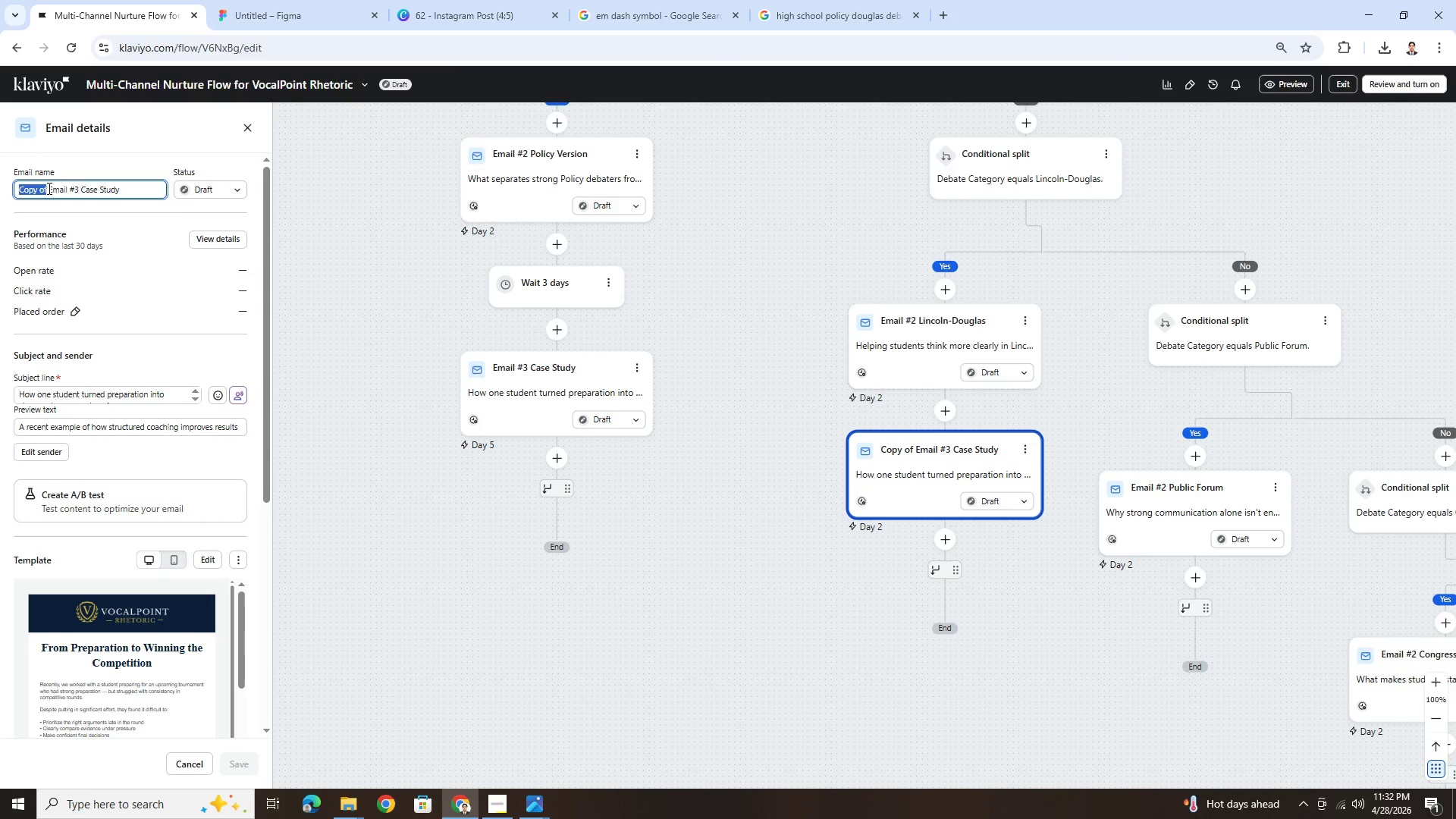 
left_click([49, 188])
 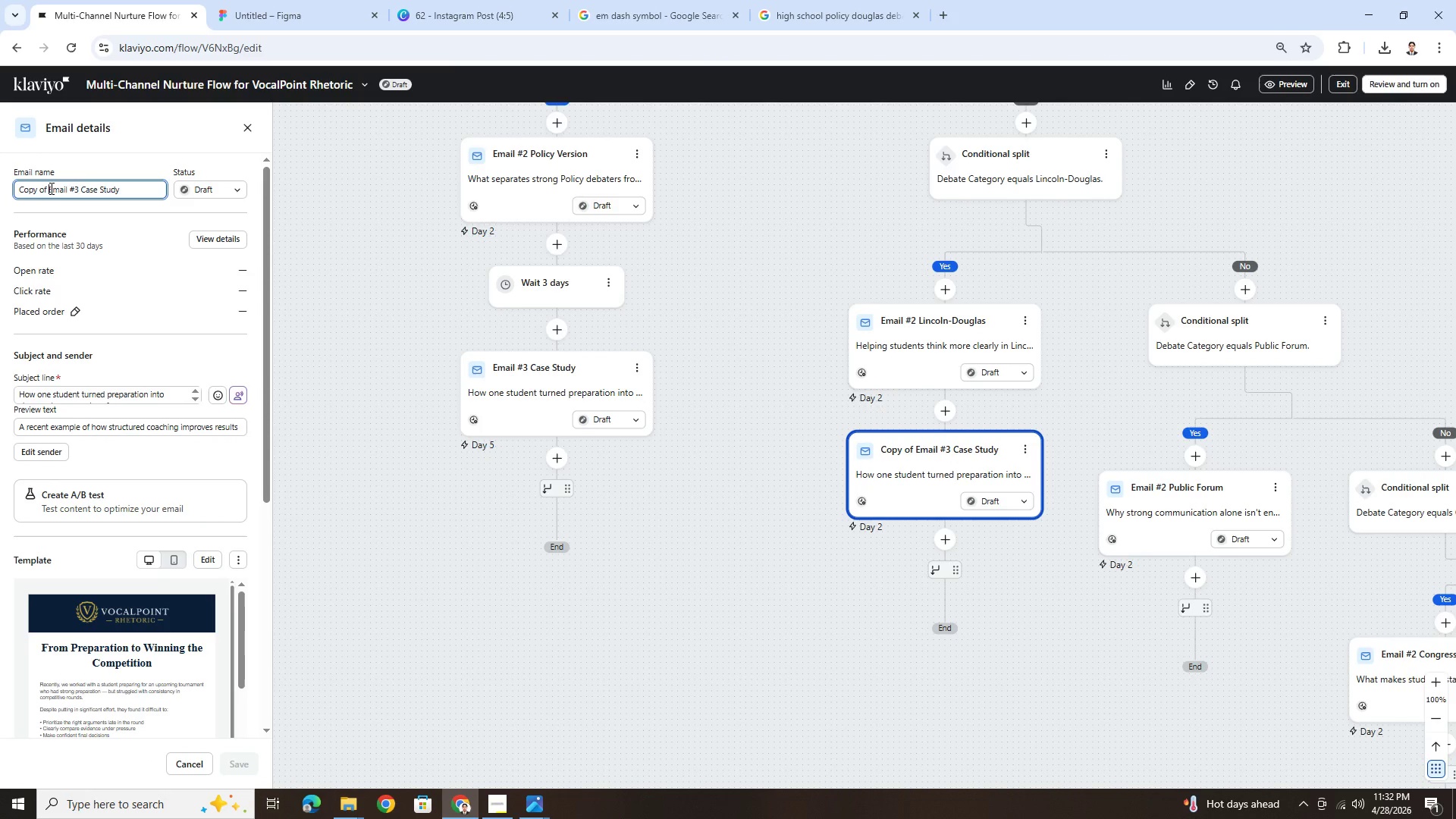 
left_click_drag(start_coordinate=[50, 188], to_coordinate=[0, 191])